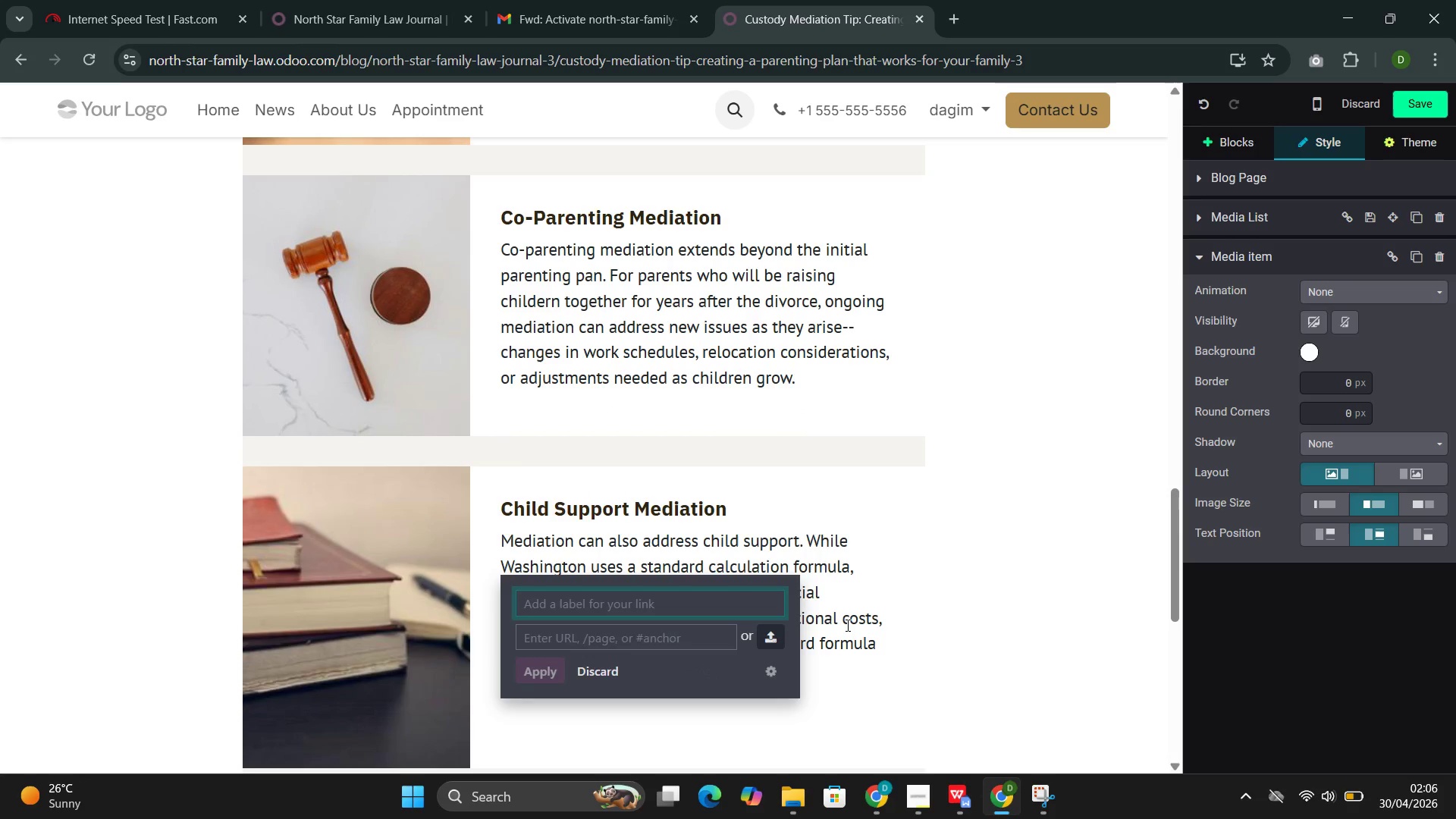 
wait(6.12)
 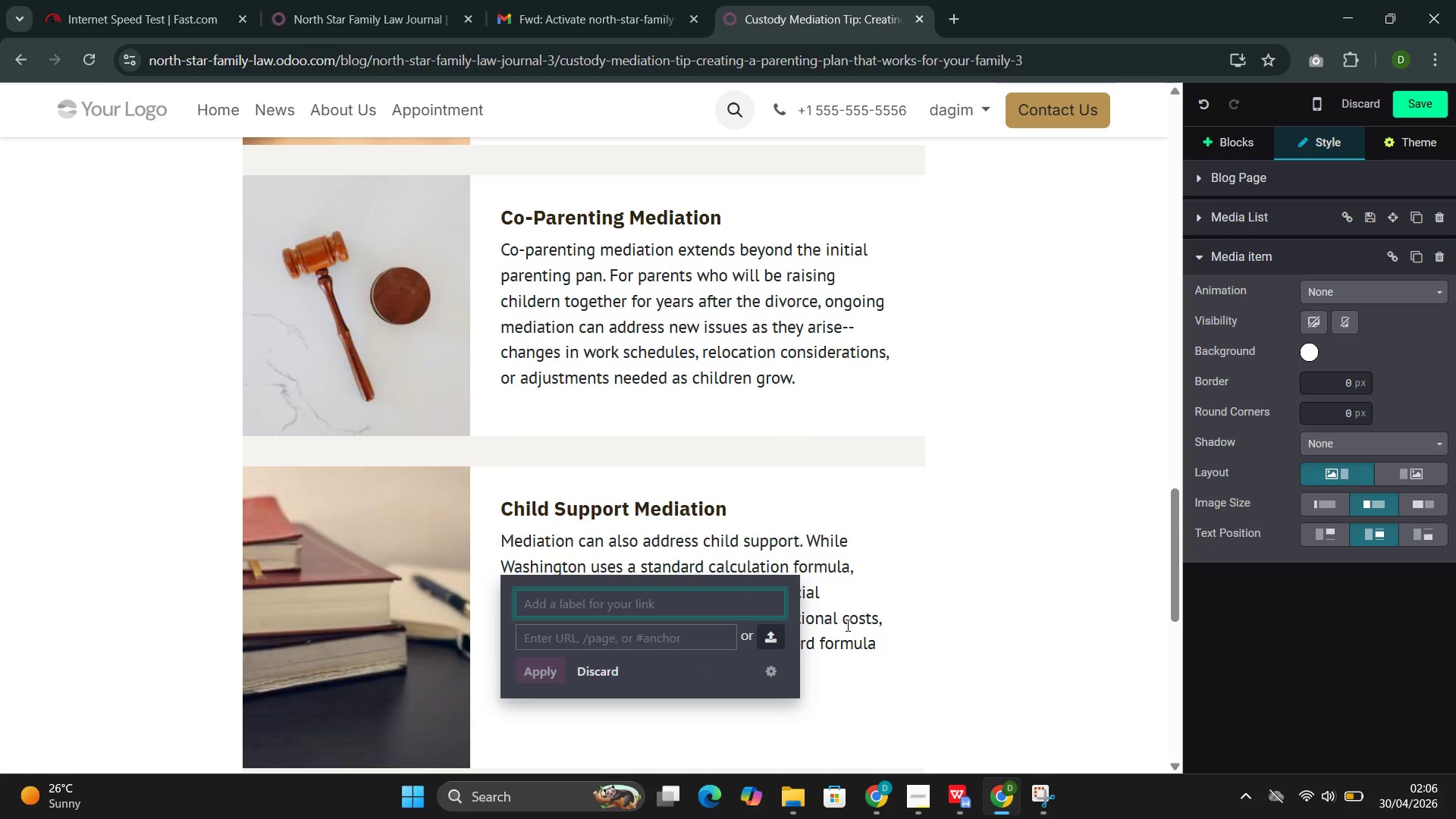 
type(Schedule a Cus)
 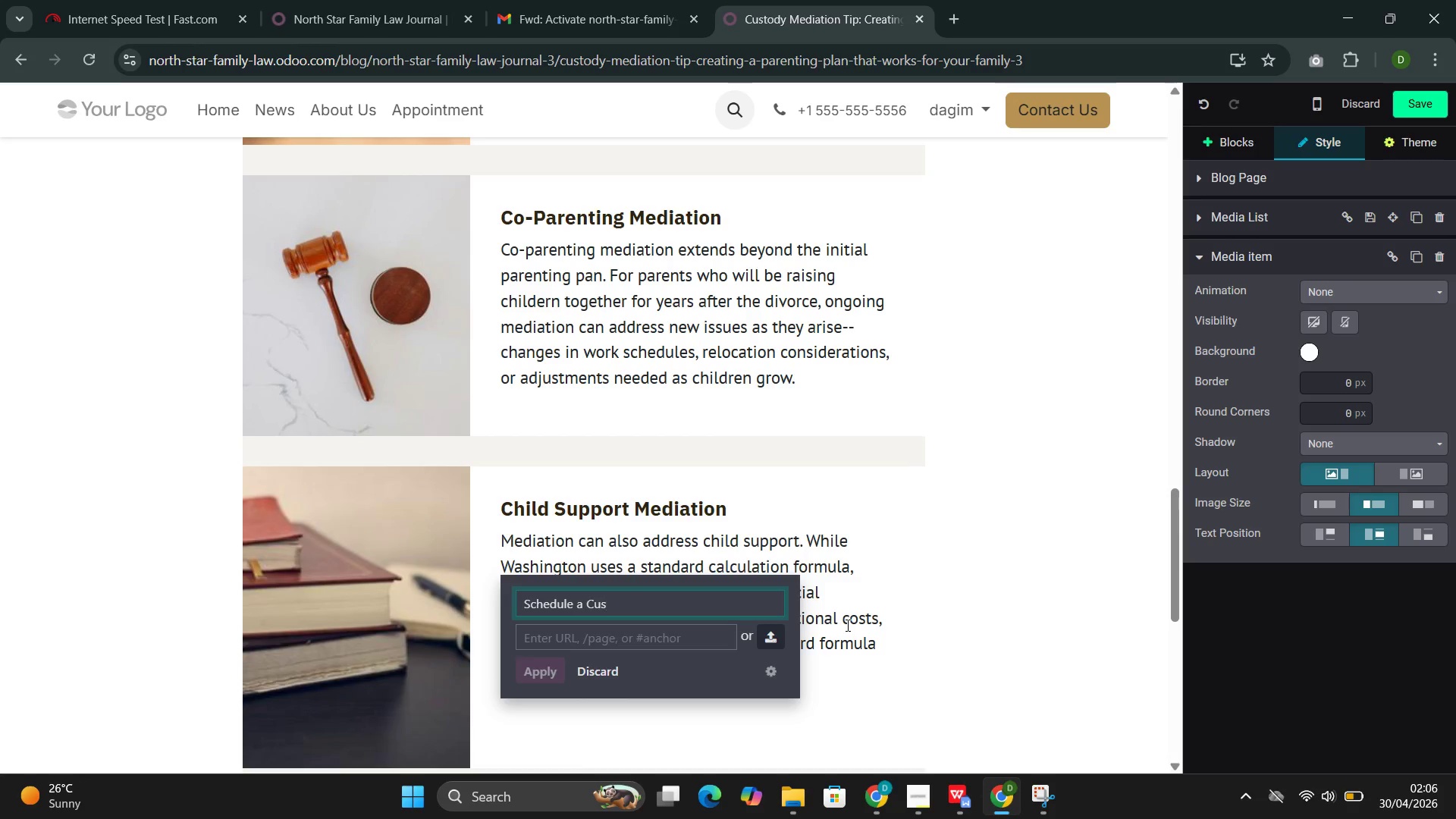 
type(tody Consultation)
 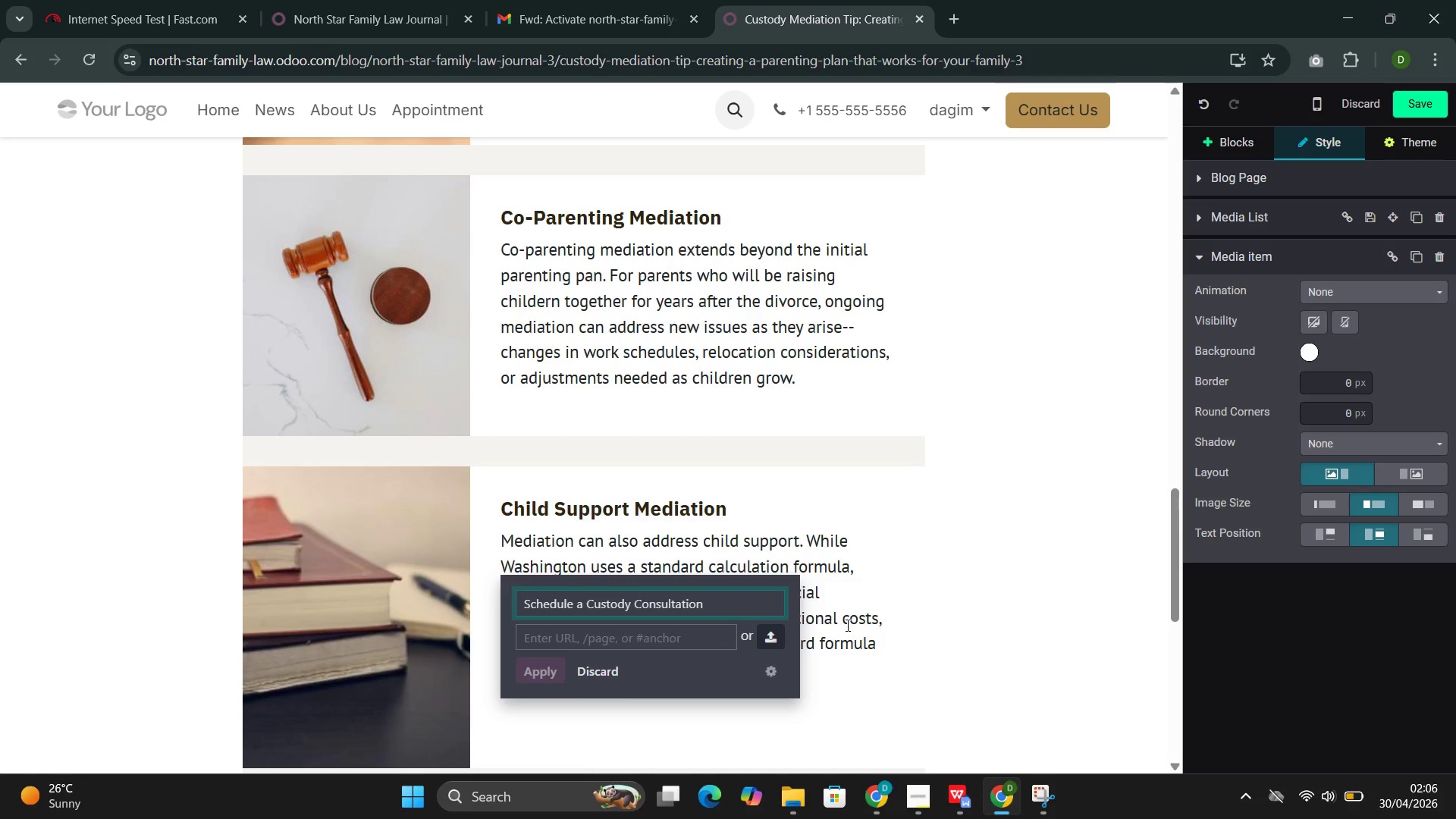 
left_click([598, 639])
 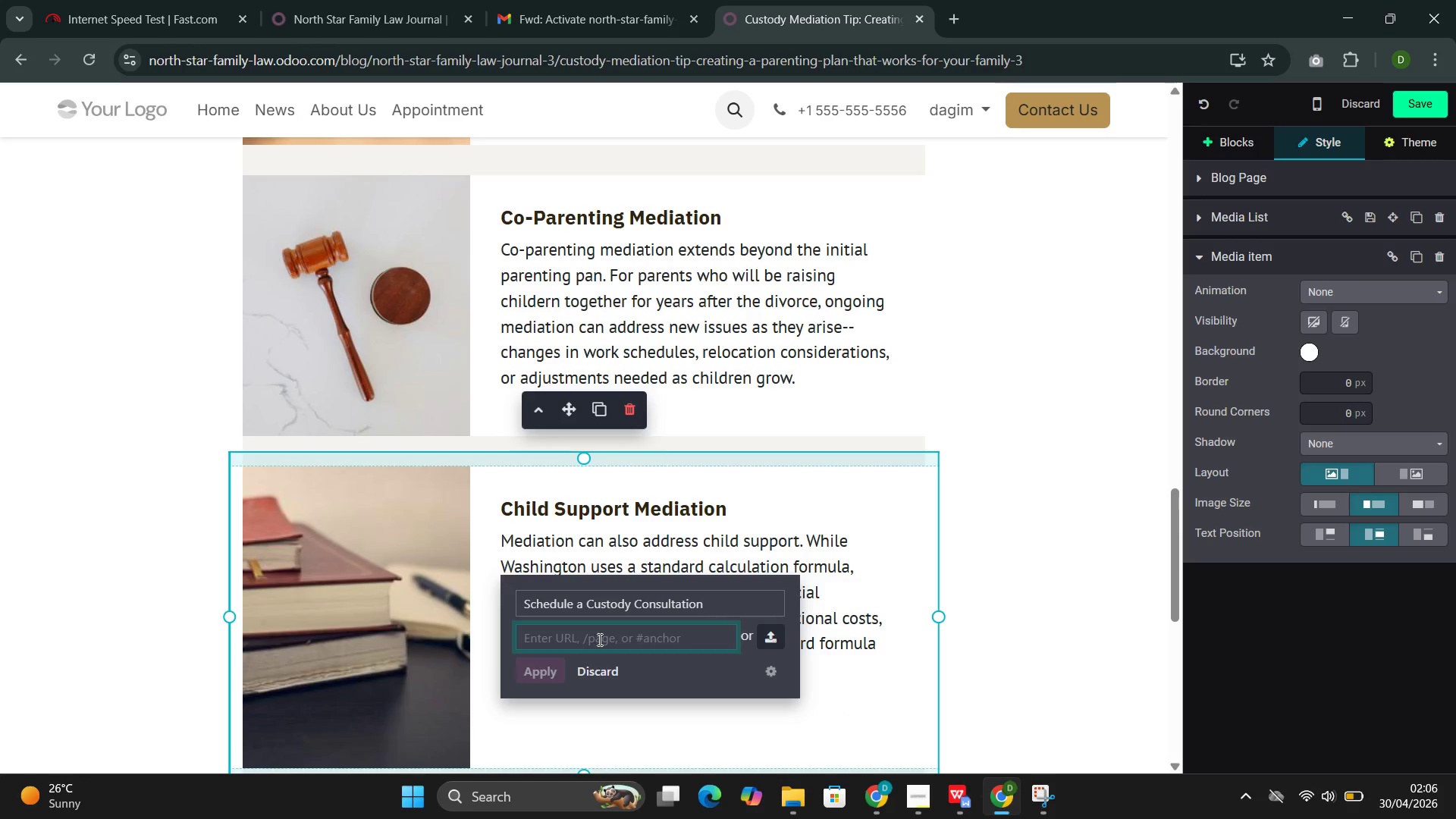 
key(Slash)
 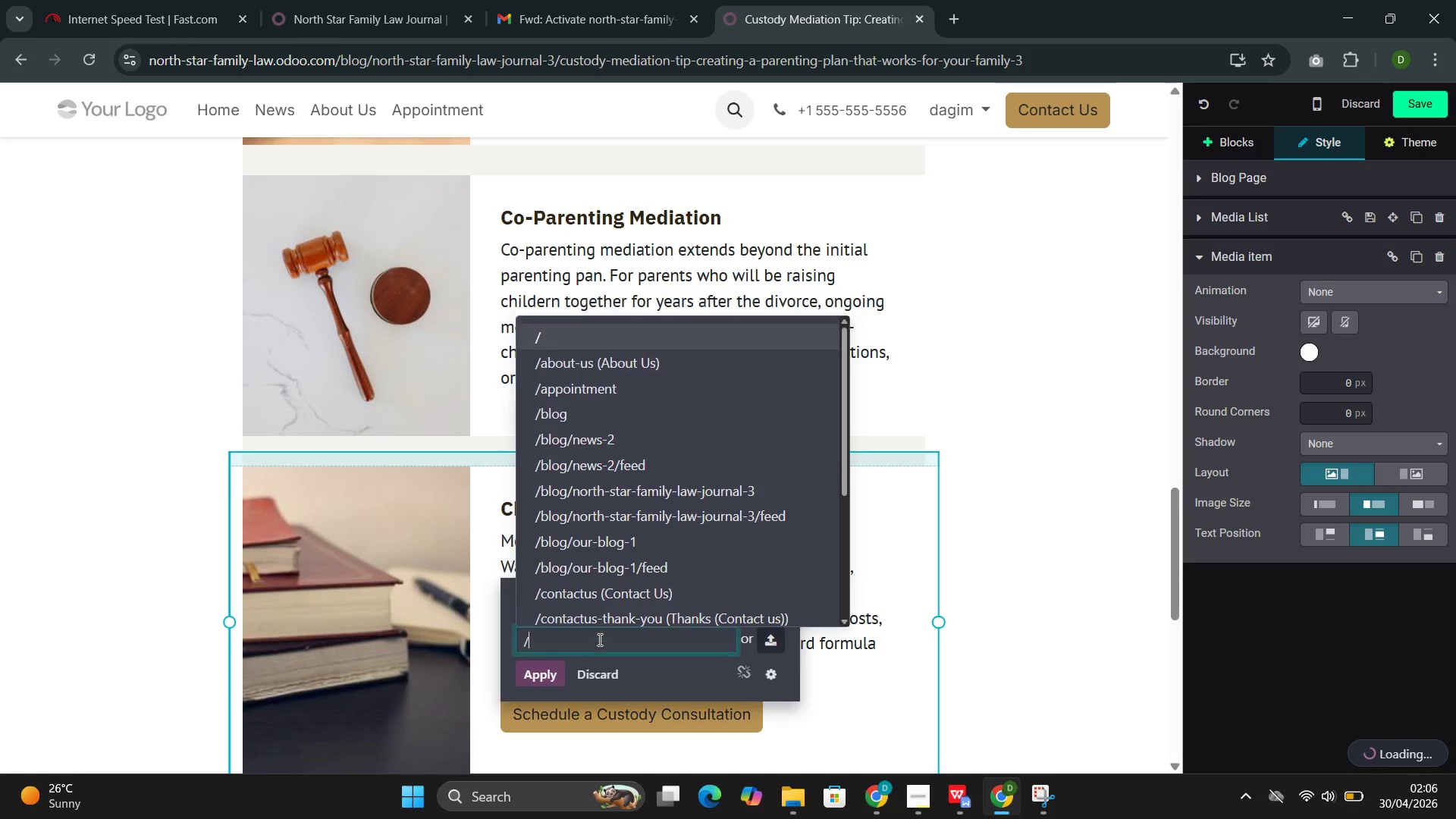 
key(C)
 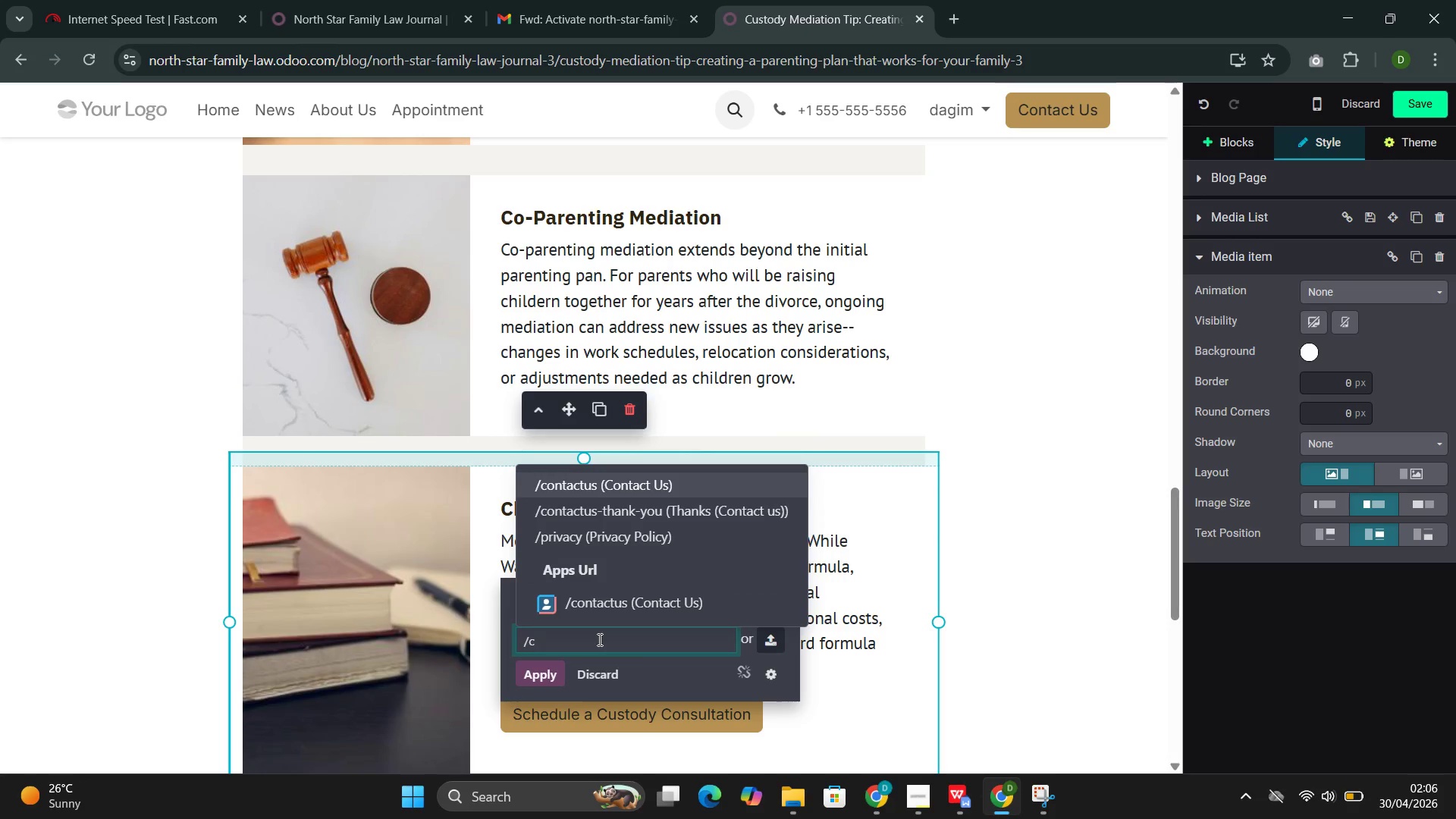 
key(Enter)
 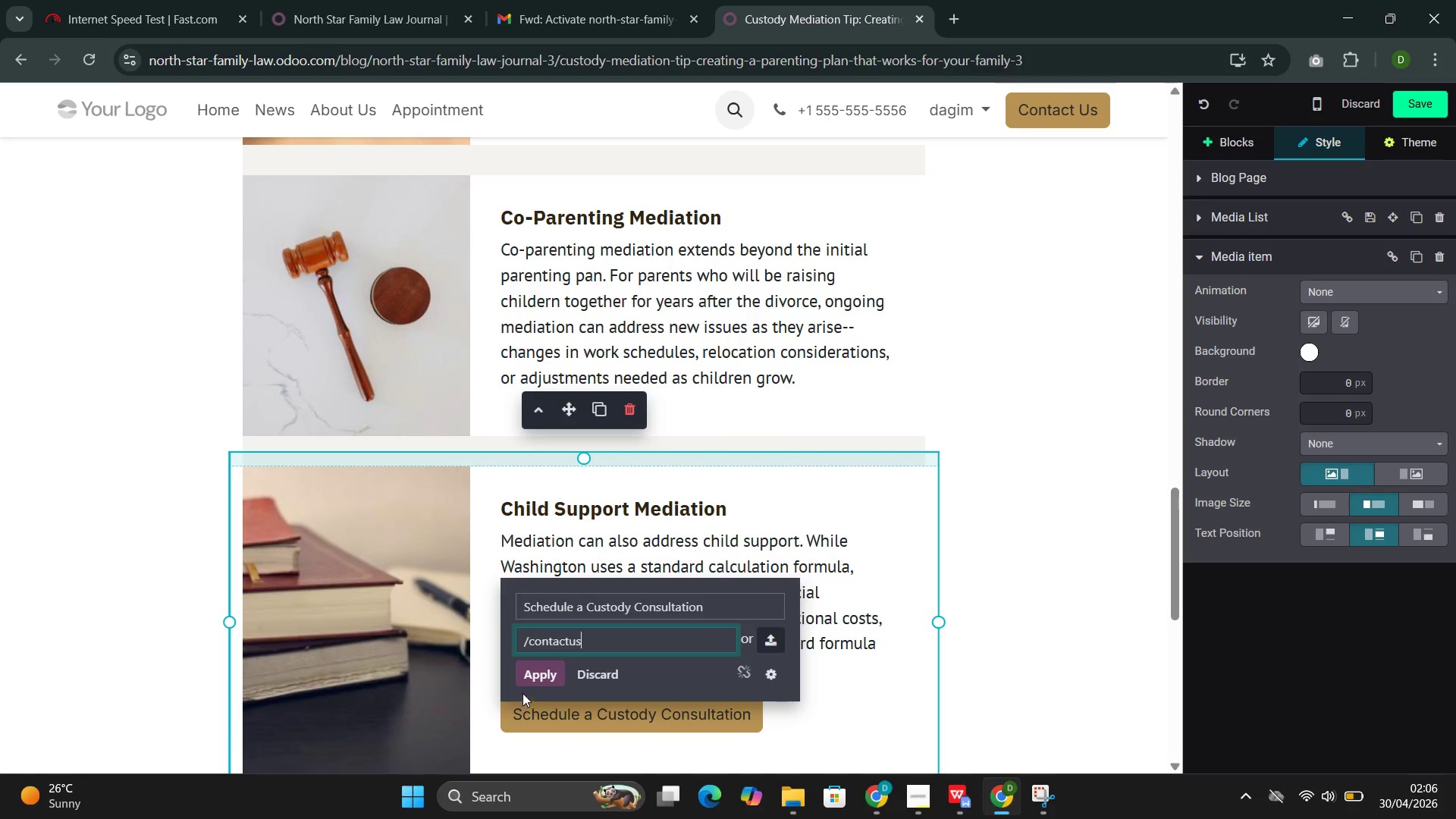 
left_click([532, 680])
 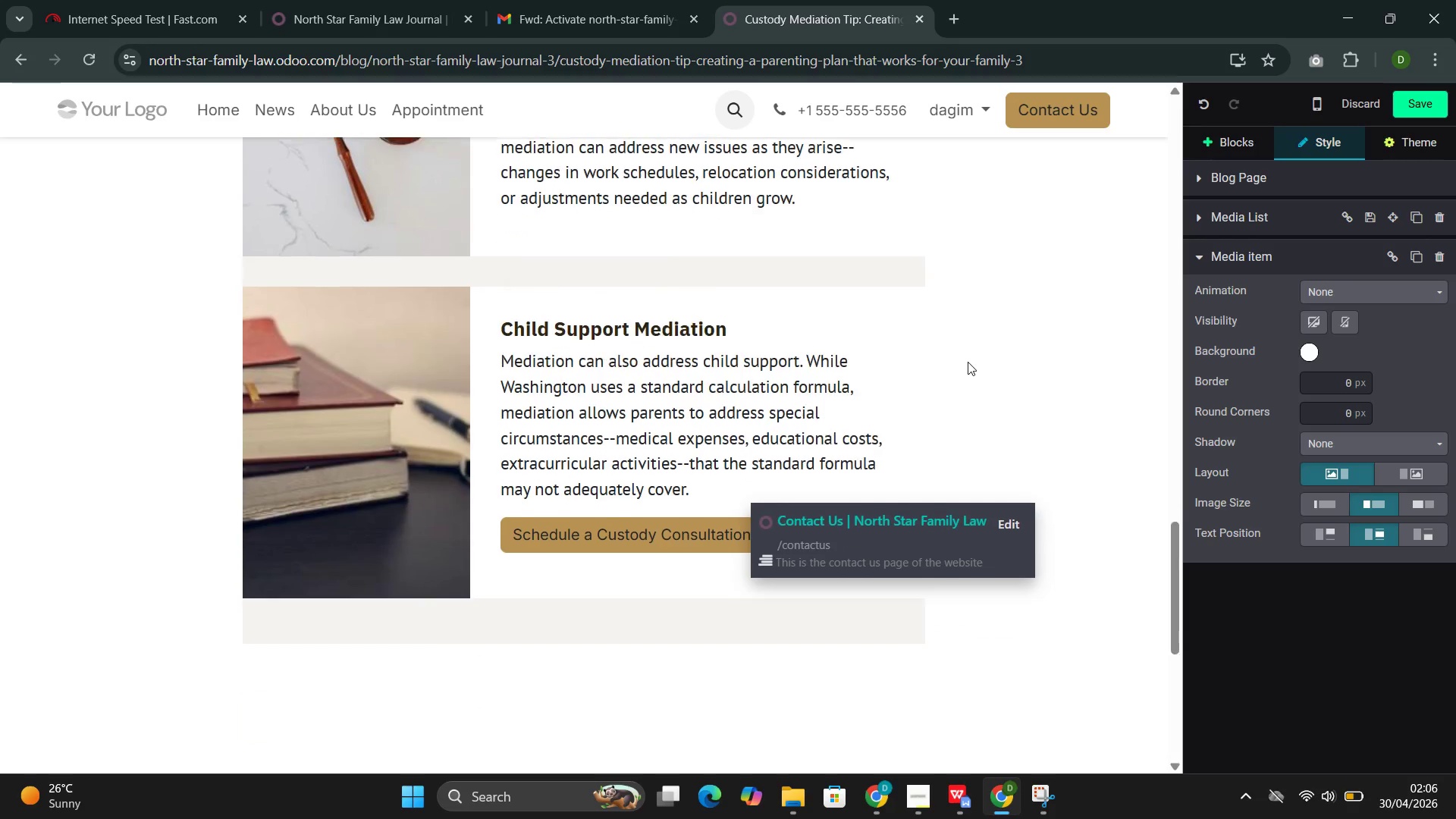 
left_click([1222, 149])
 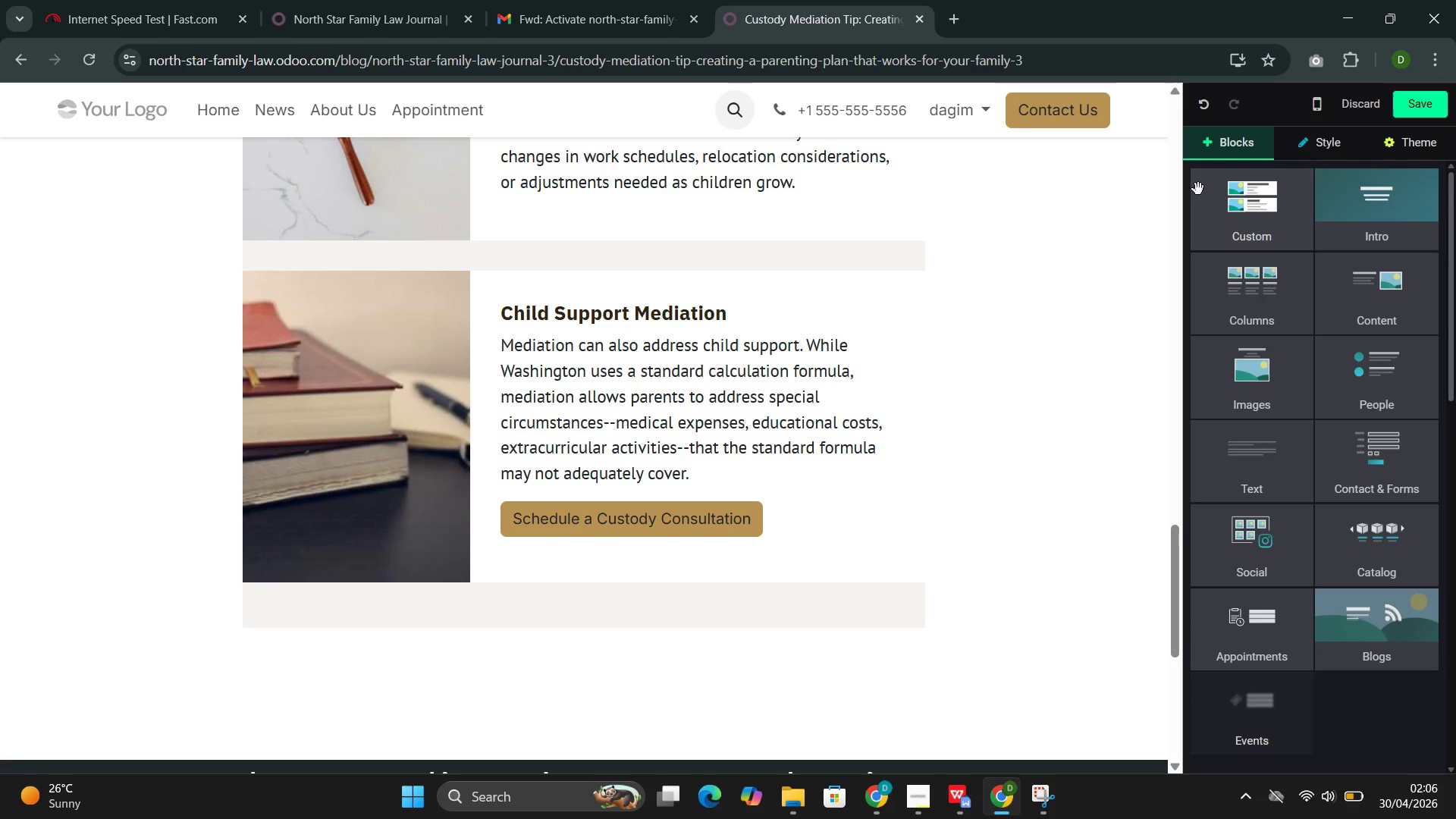 
left_click([682, 320])
 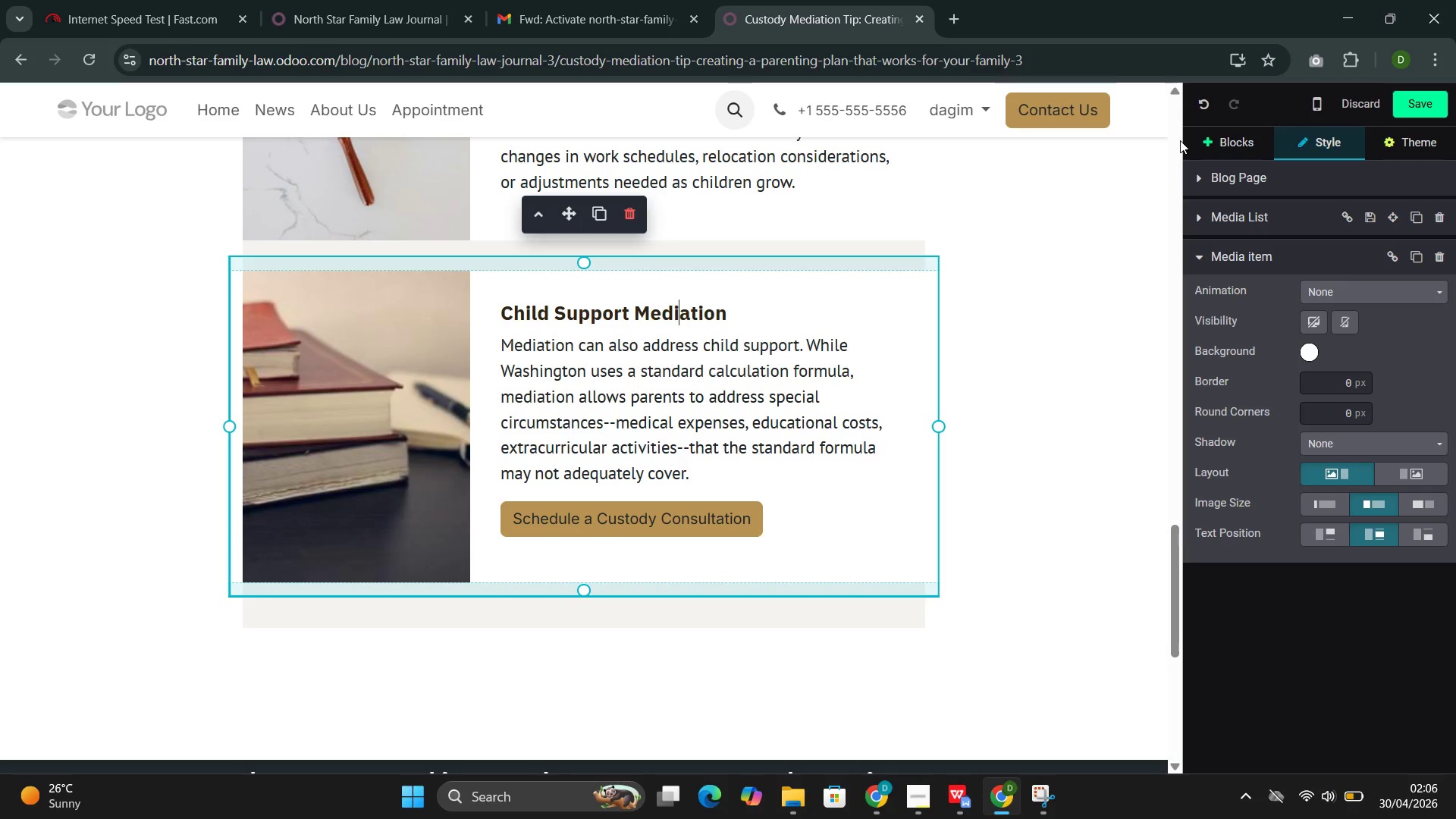 
left_click([1225, 140])
 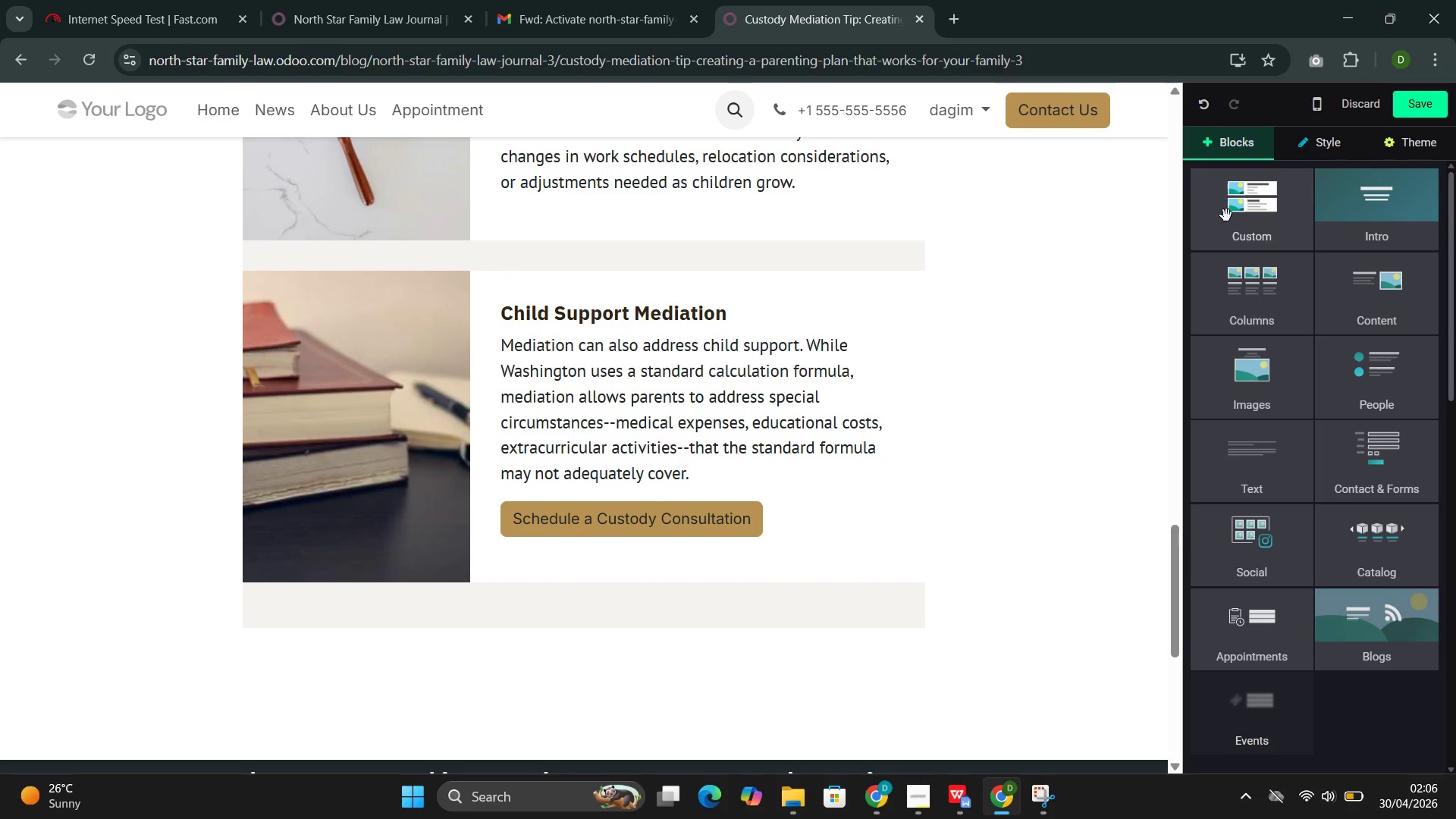 
left_click([1226, 213])
 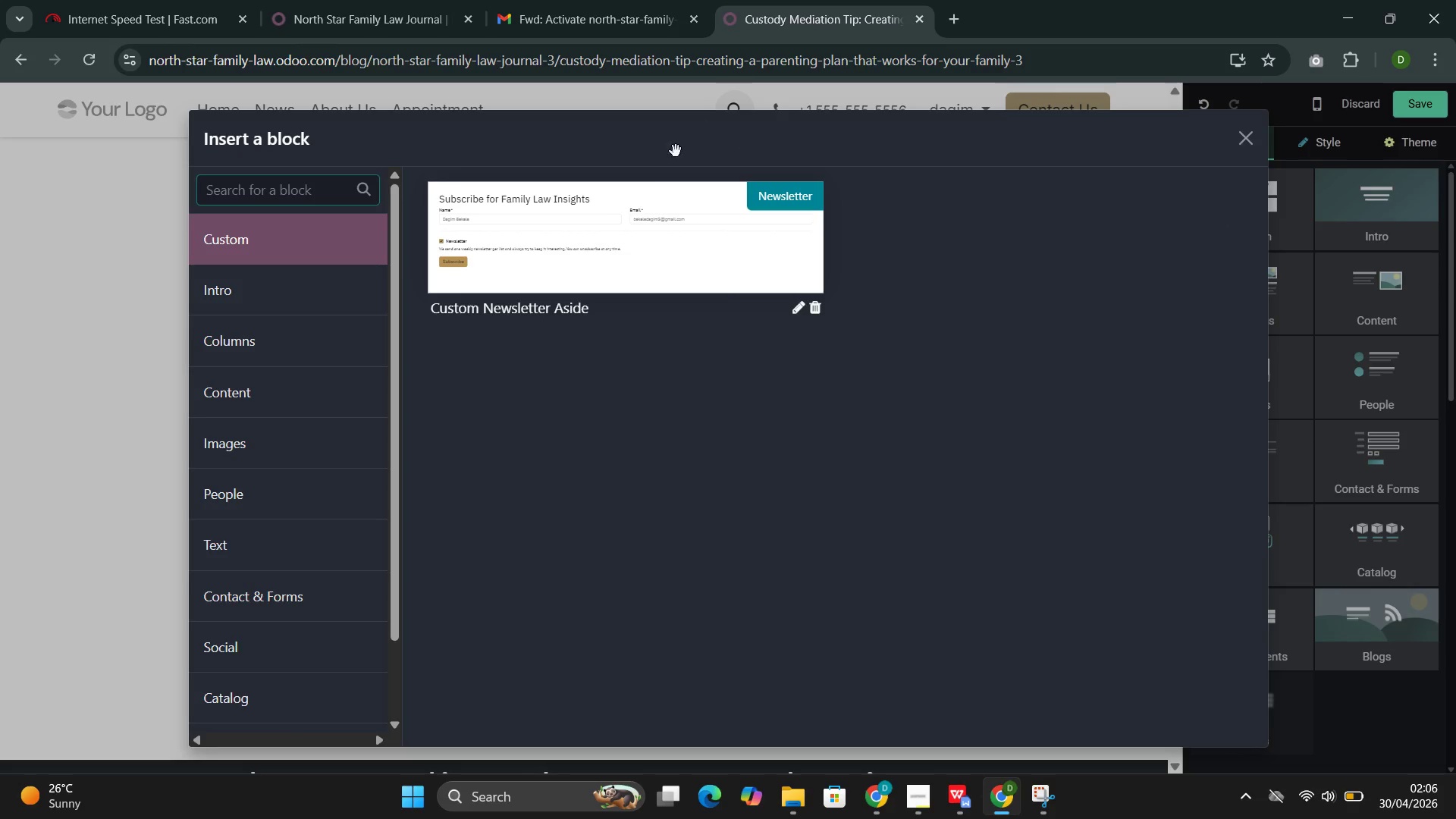 
left_click([626, 246])
 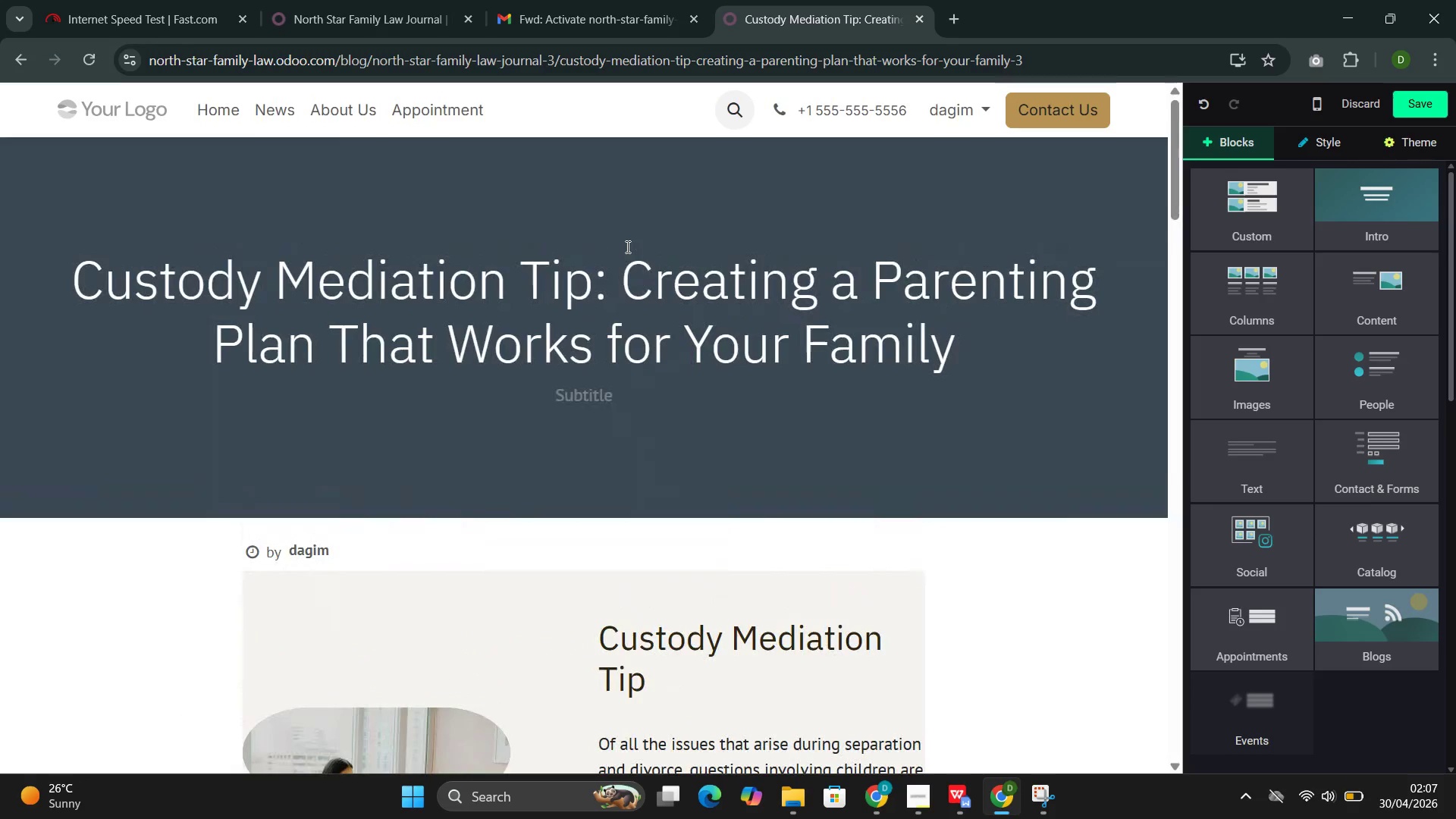 
wait(9.28)
 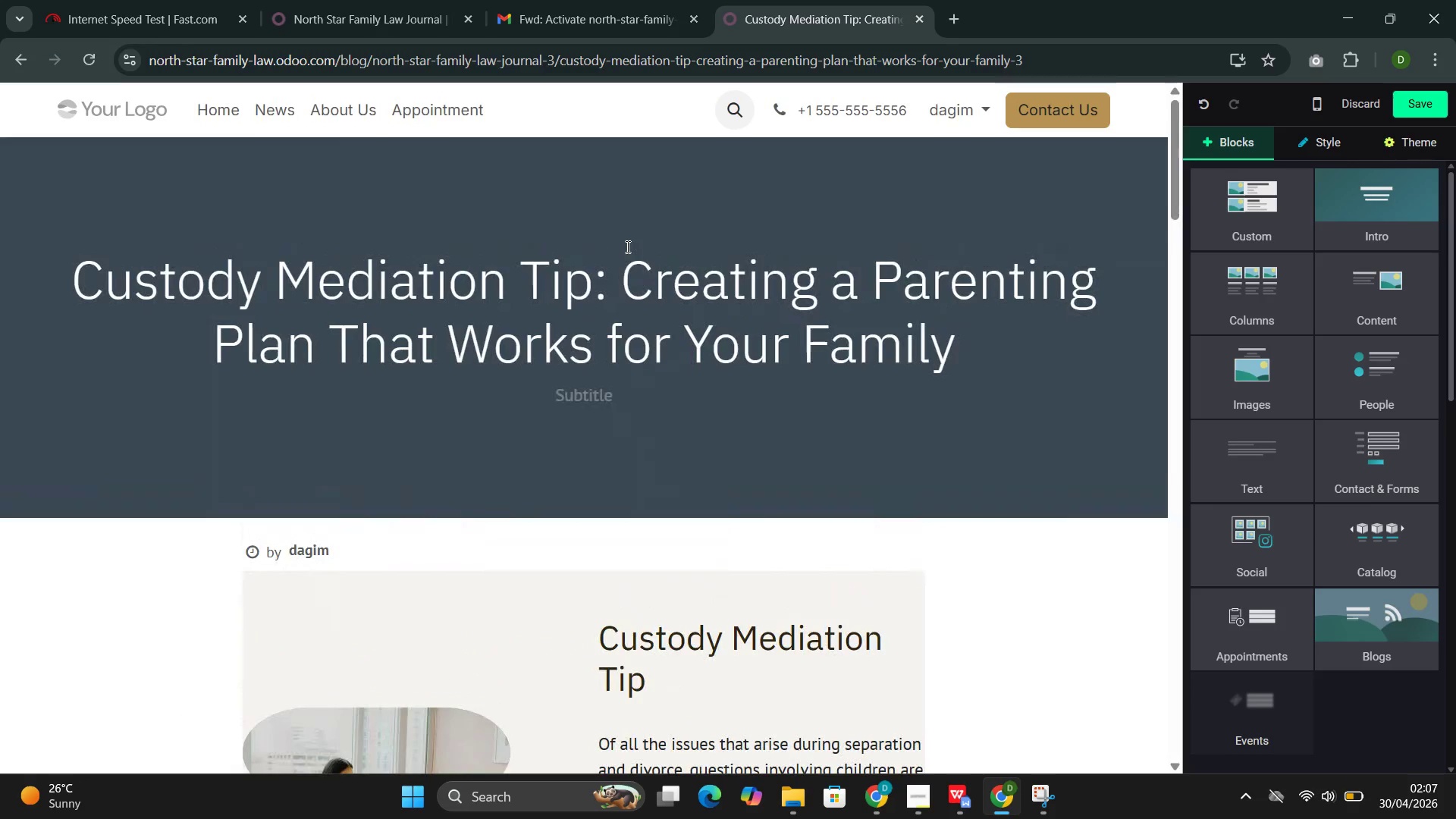 
left_click([1423, 111])
 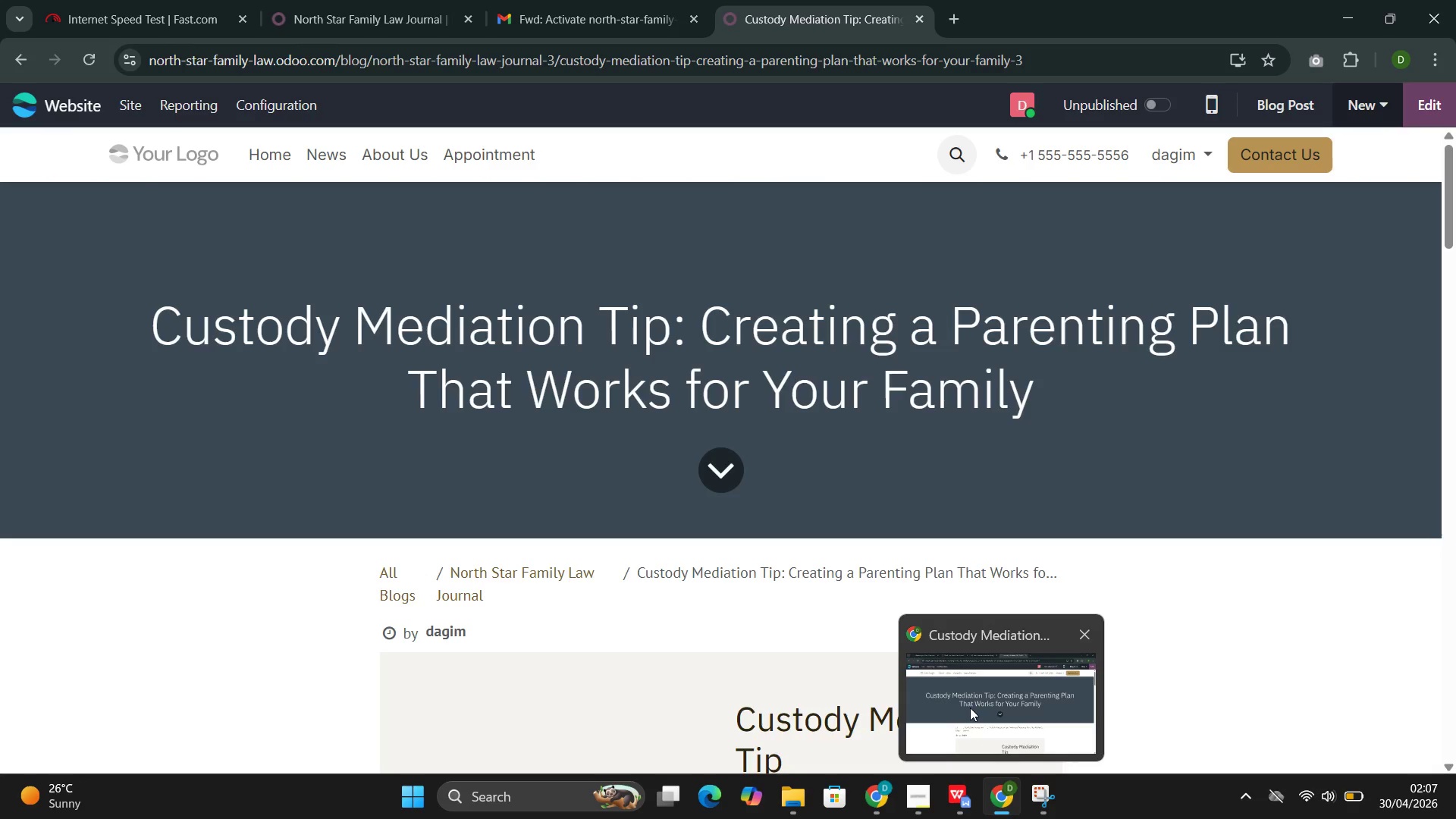 
wait(7.28)
 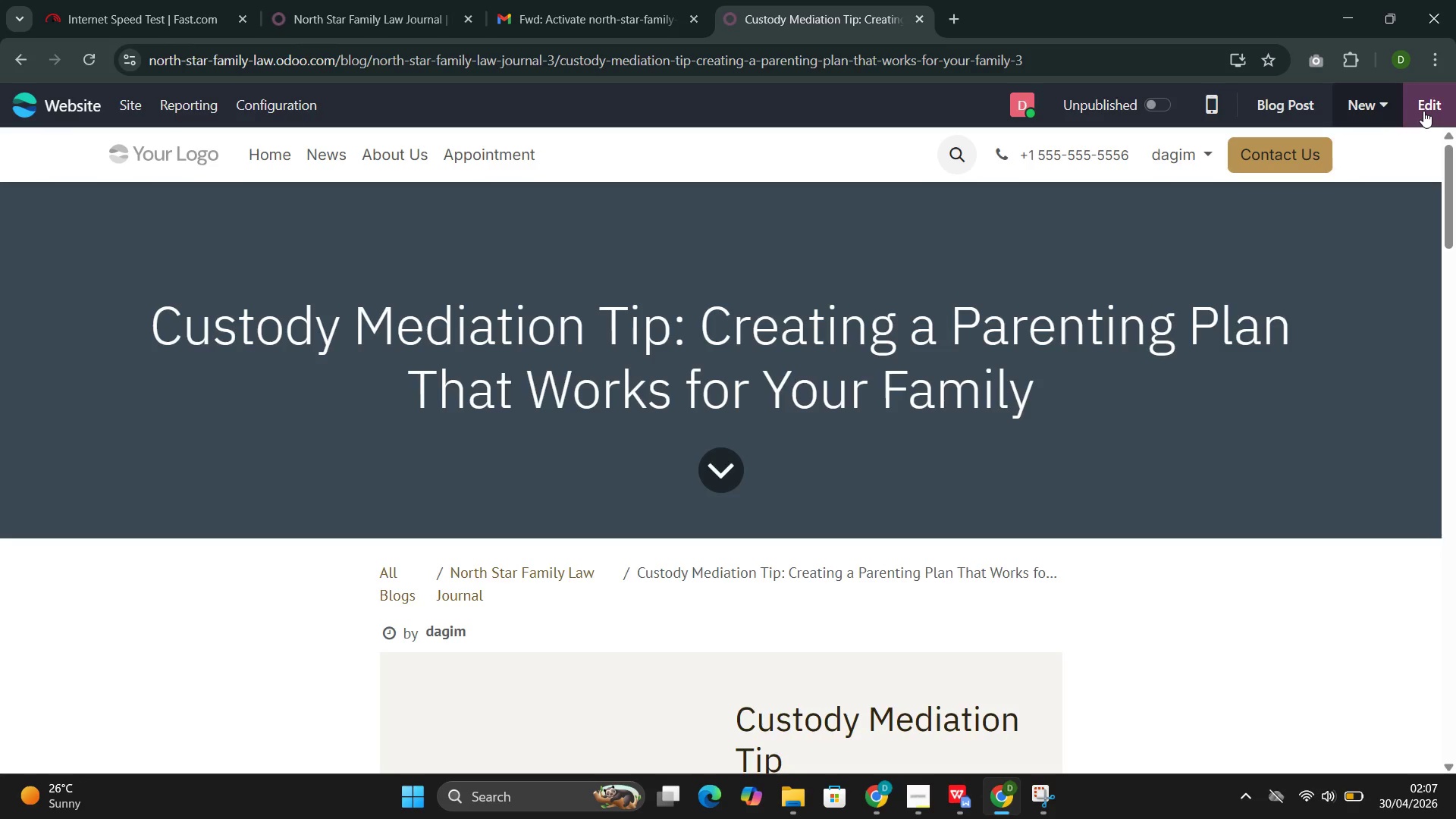 
left_click([853, 704])